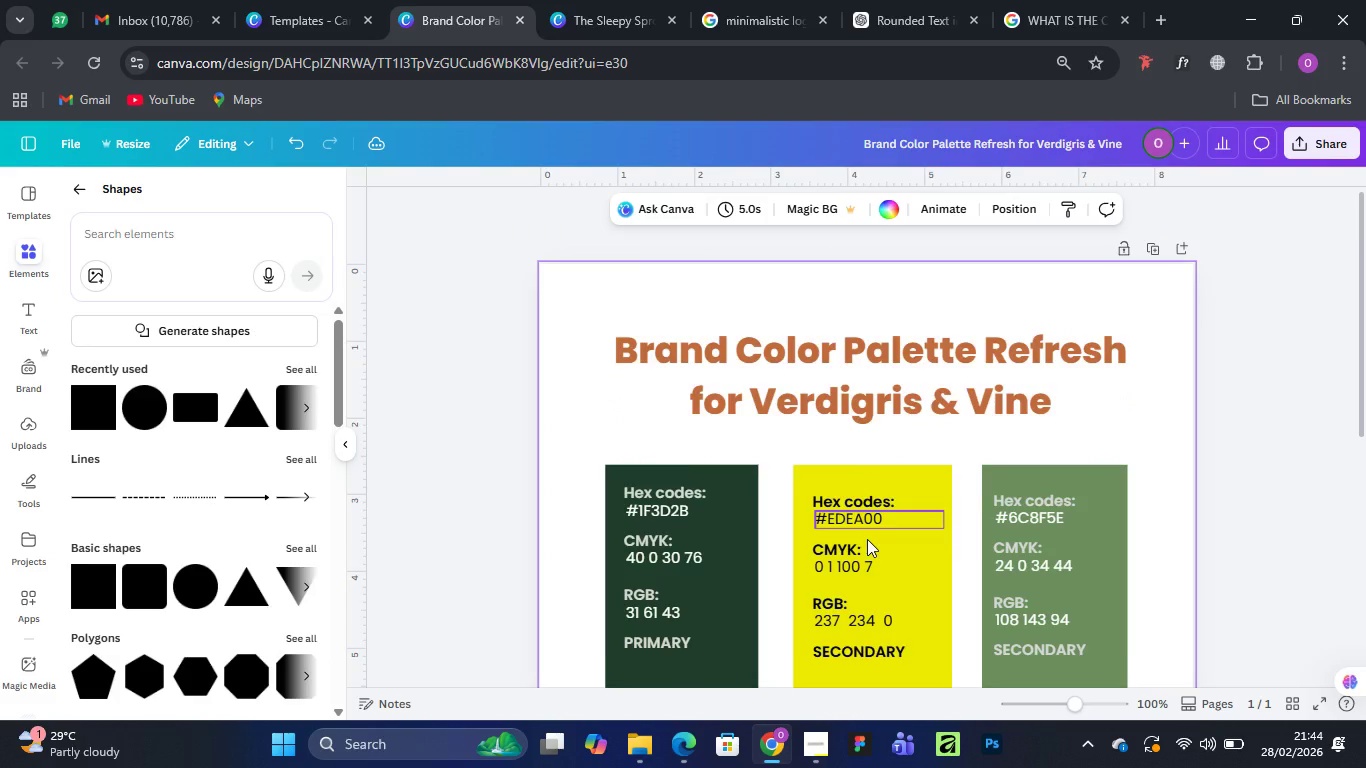 
scroll: coordinate [866, 540], scroll_direction: down, amount: 3.0
 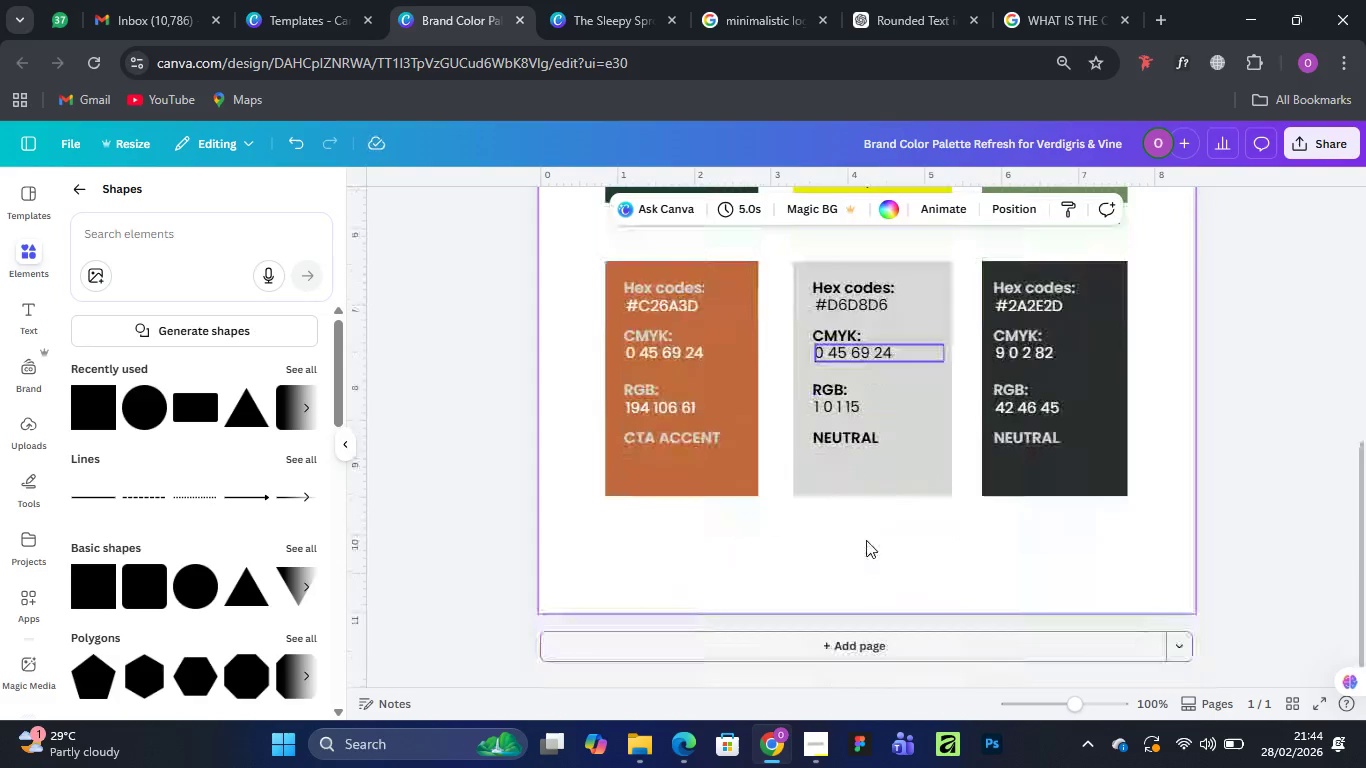 
left_click([843, 657])
 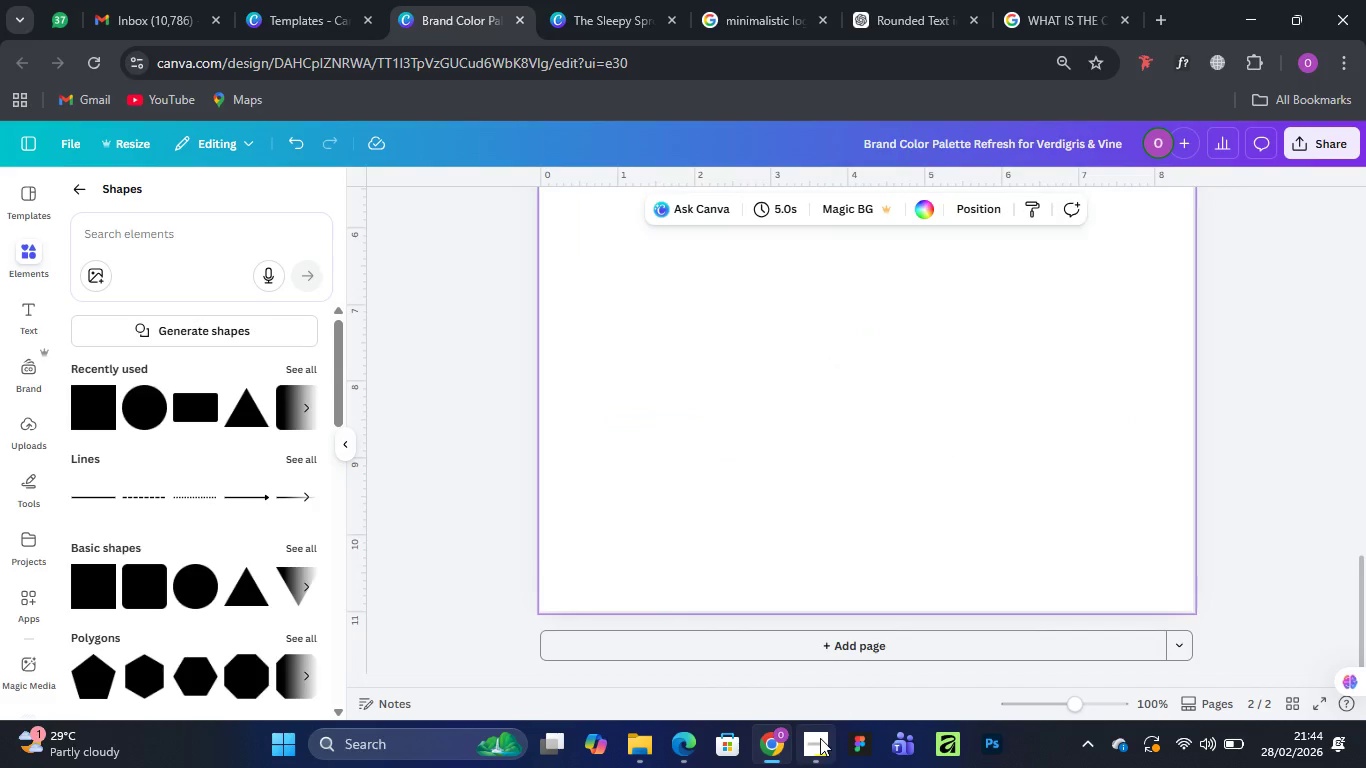 
left_click([804, 637])